 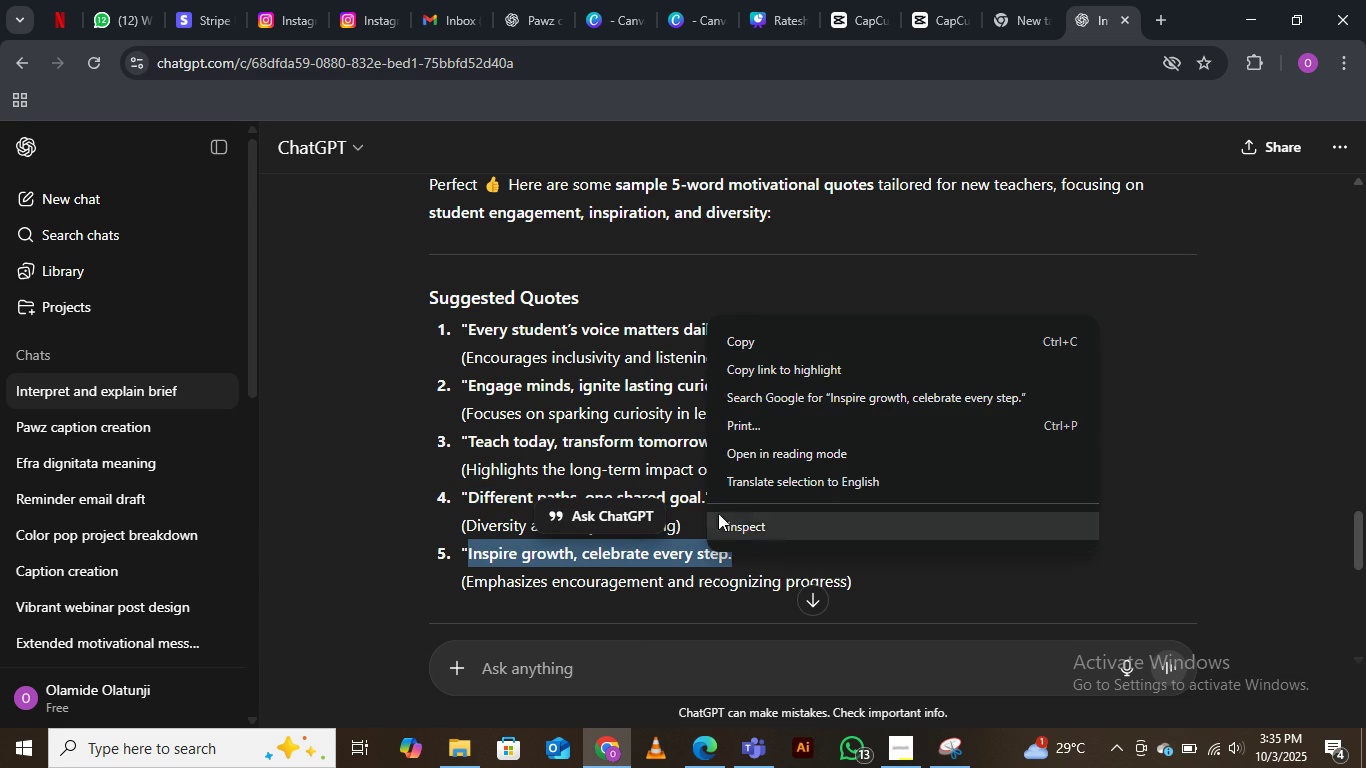 
left_click([735, 345])
 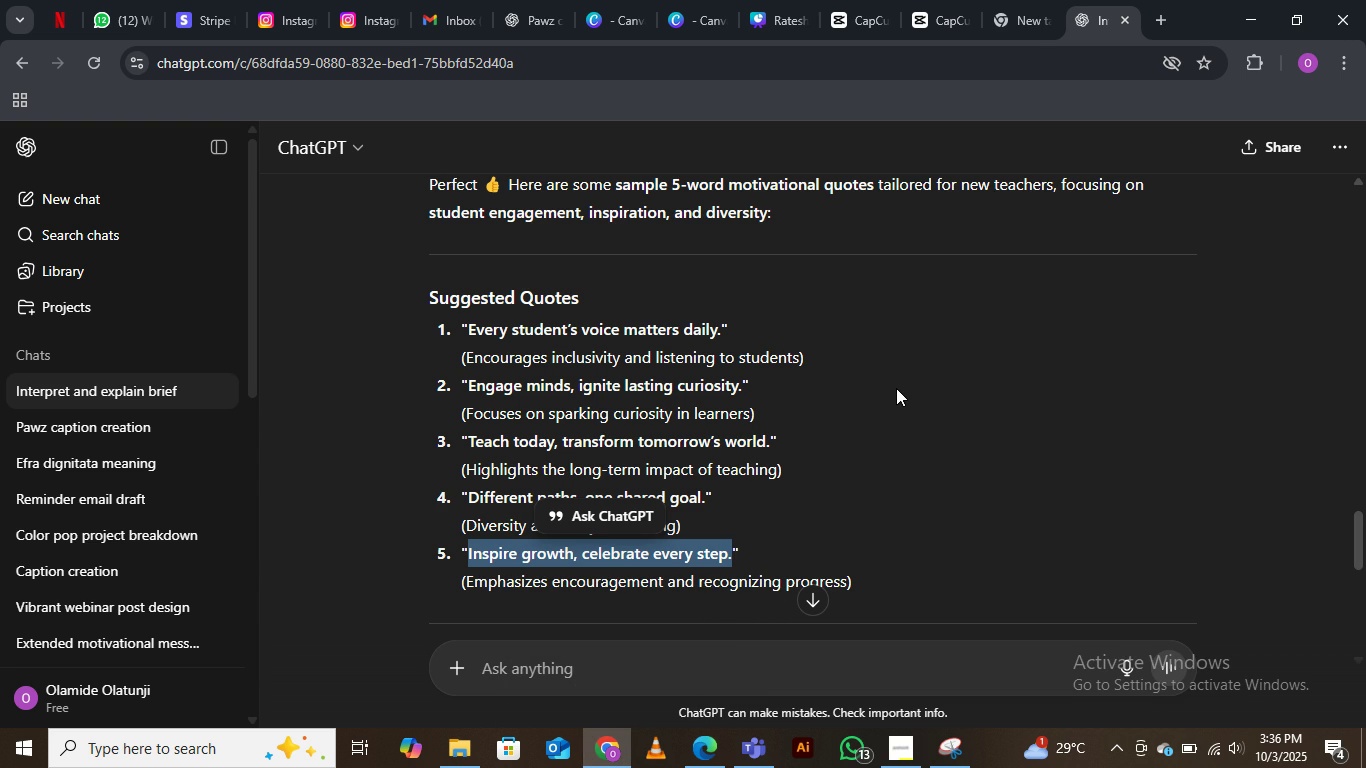 
wait(11.84)
 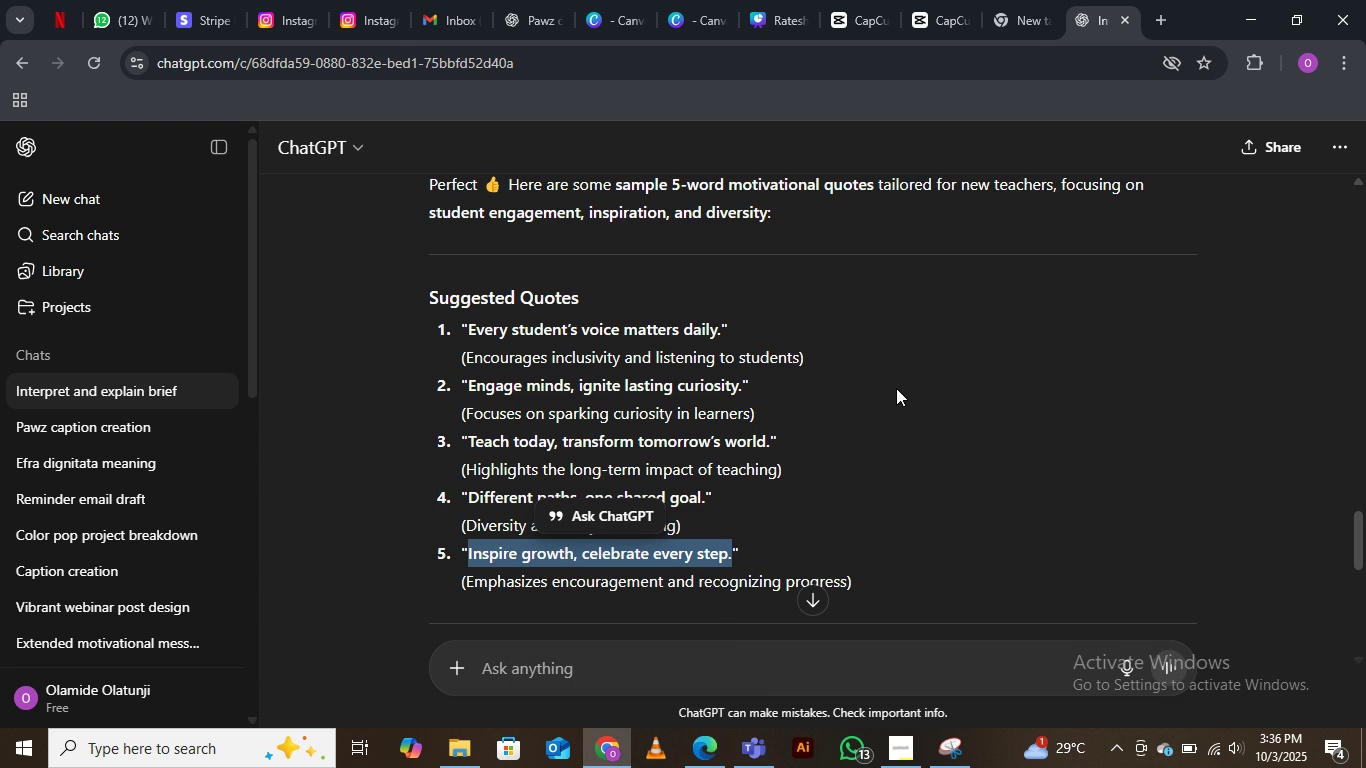 
left_click([704, 747])
 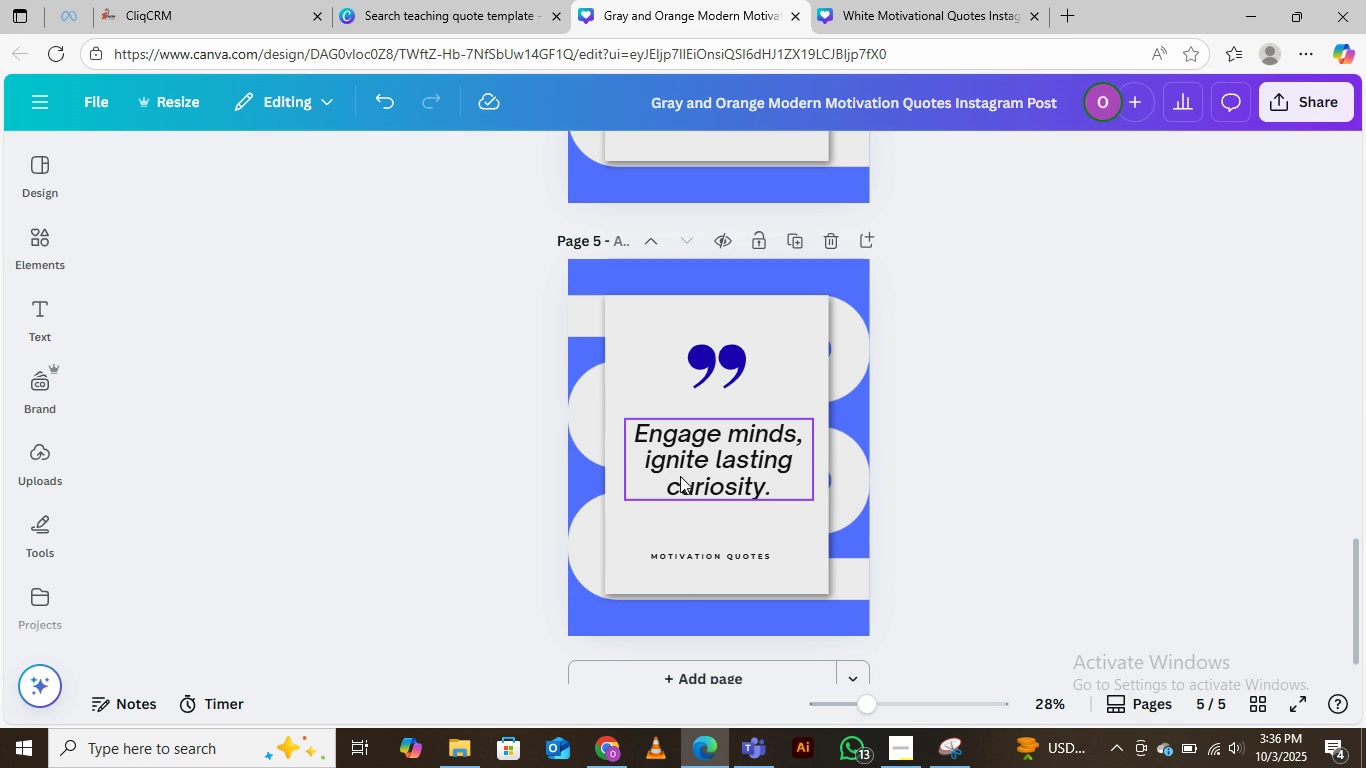 
double_click([680, 474])